 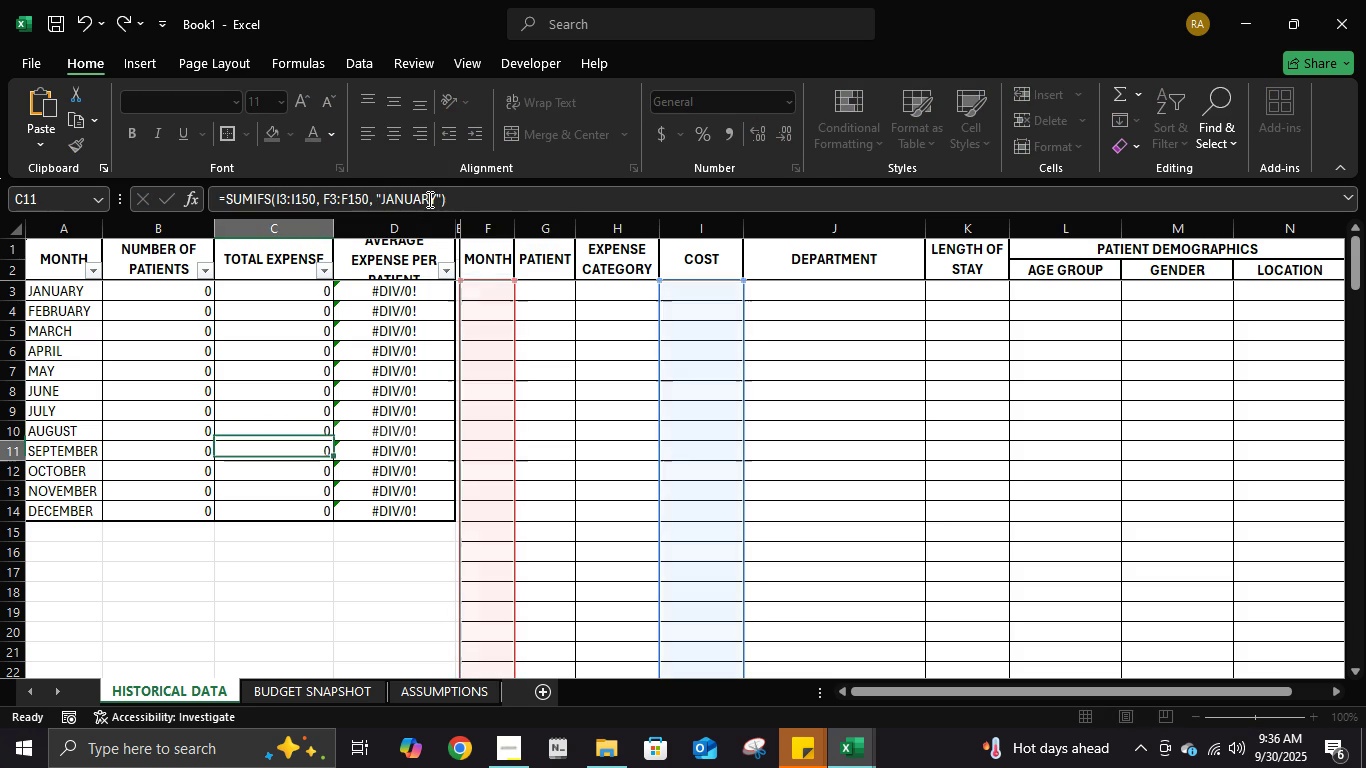 
key(Enter)
 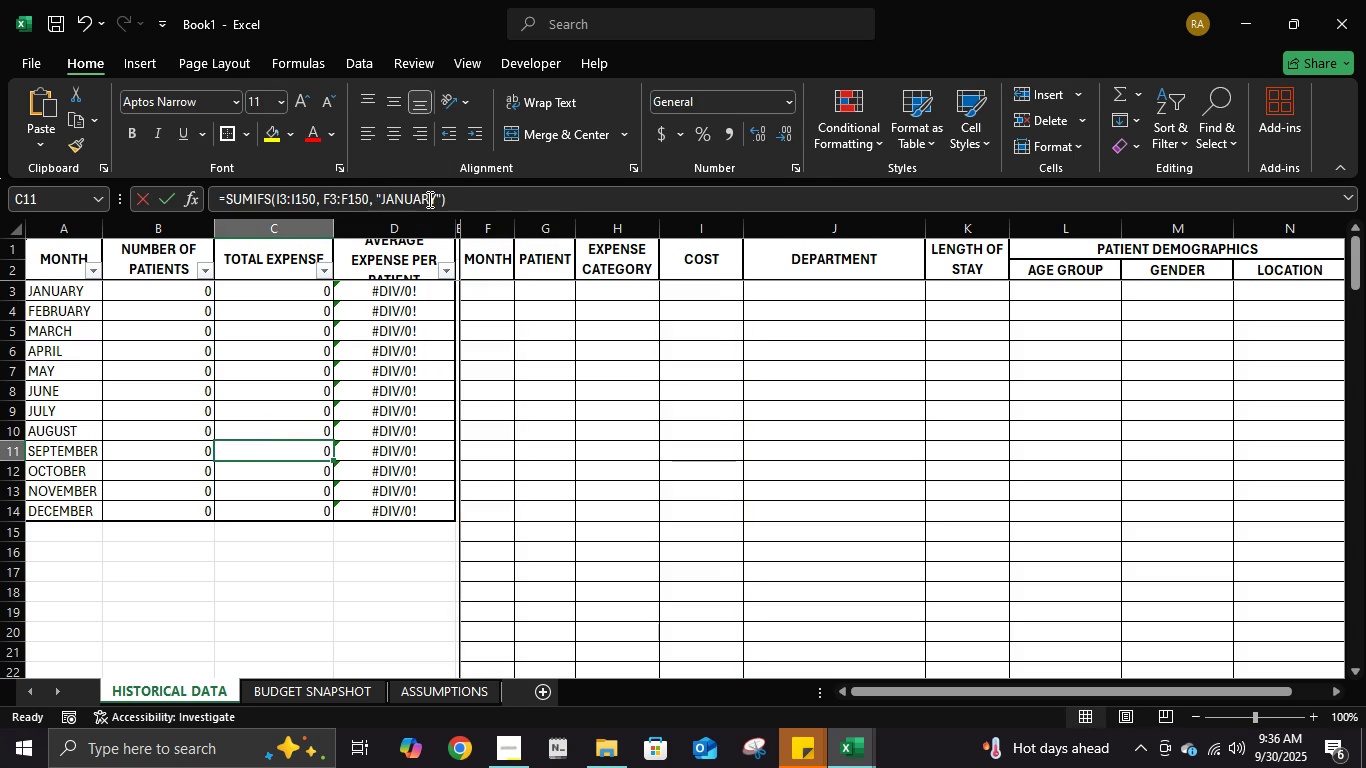 
double_click([428, 199])
 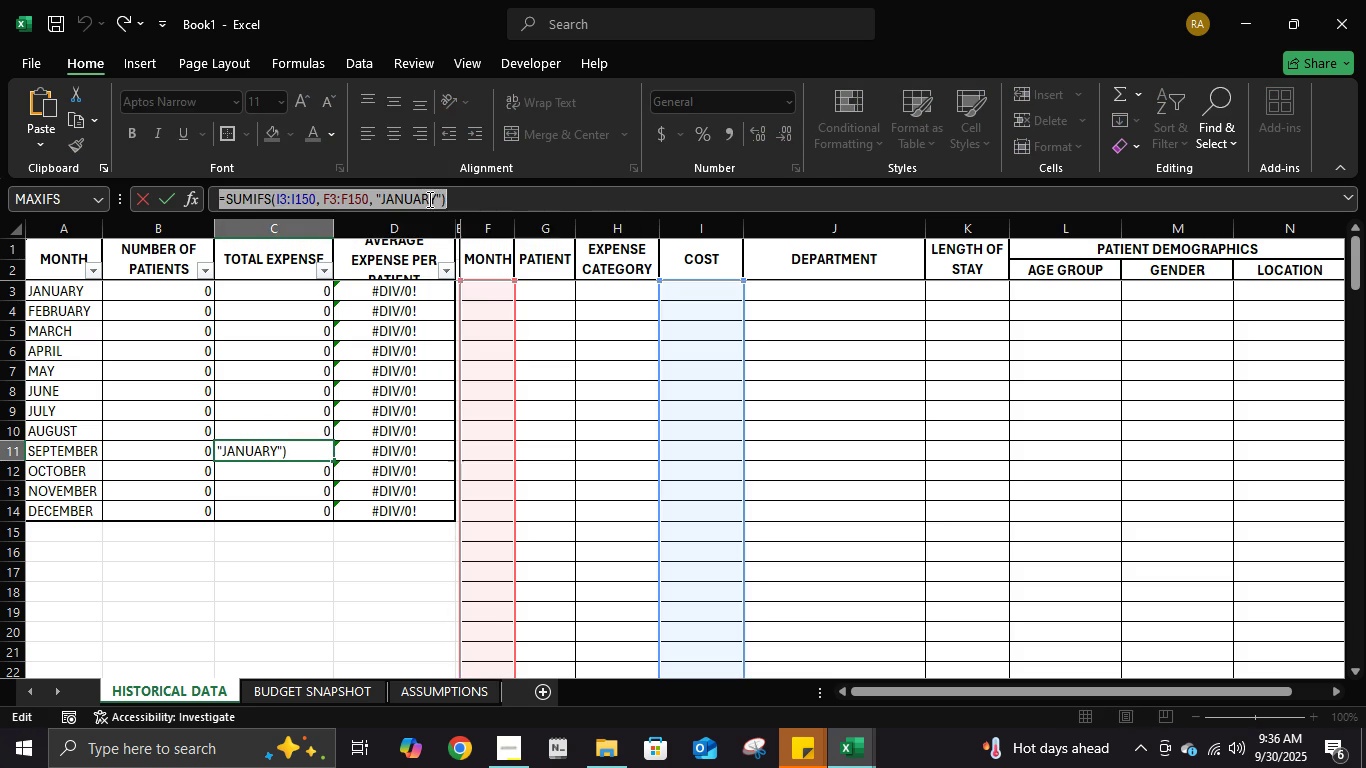 
triple_click([428, 199])
 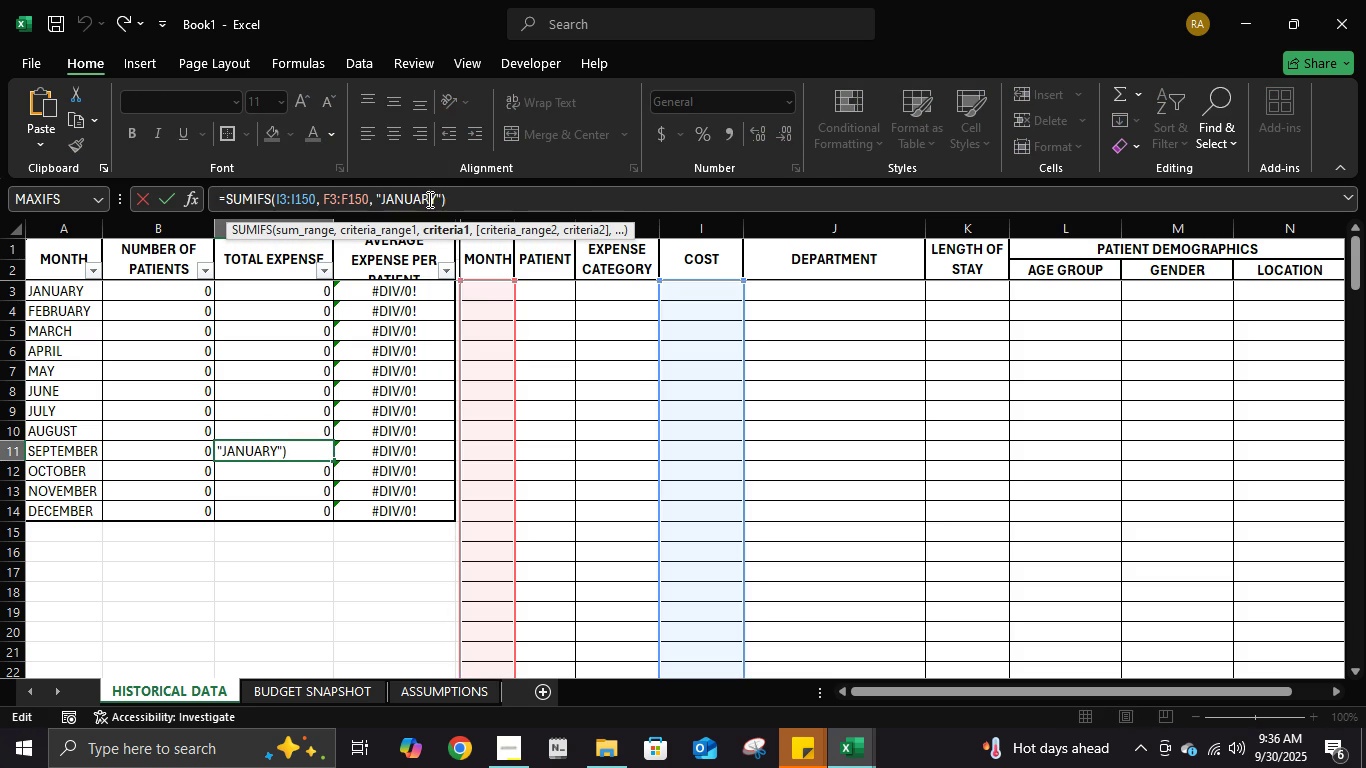 
double_click([428, 199])